 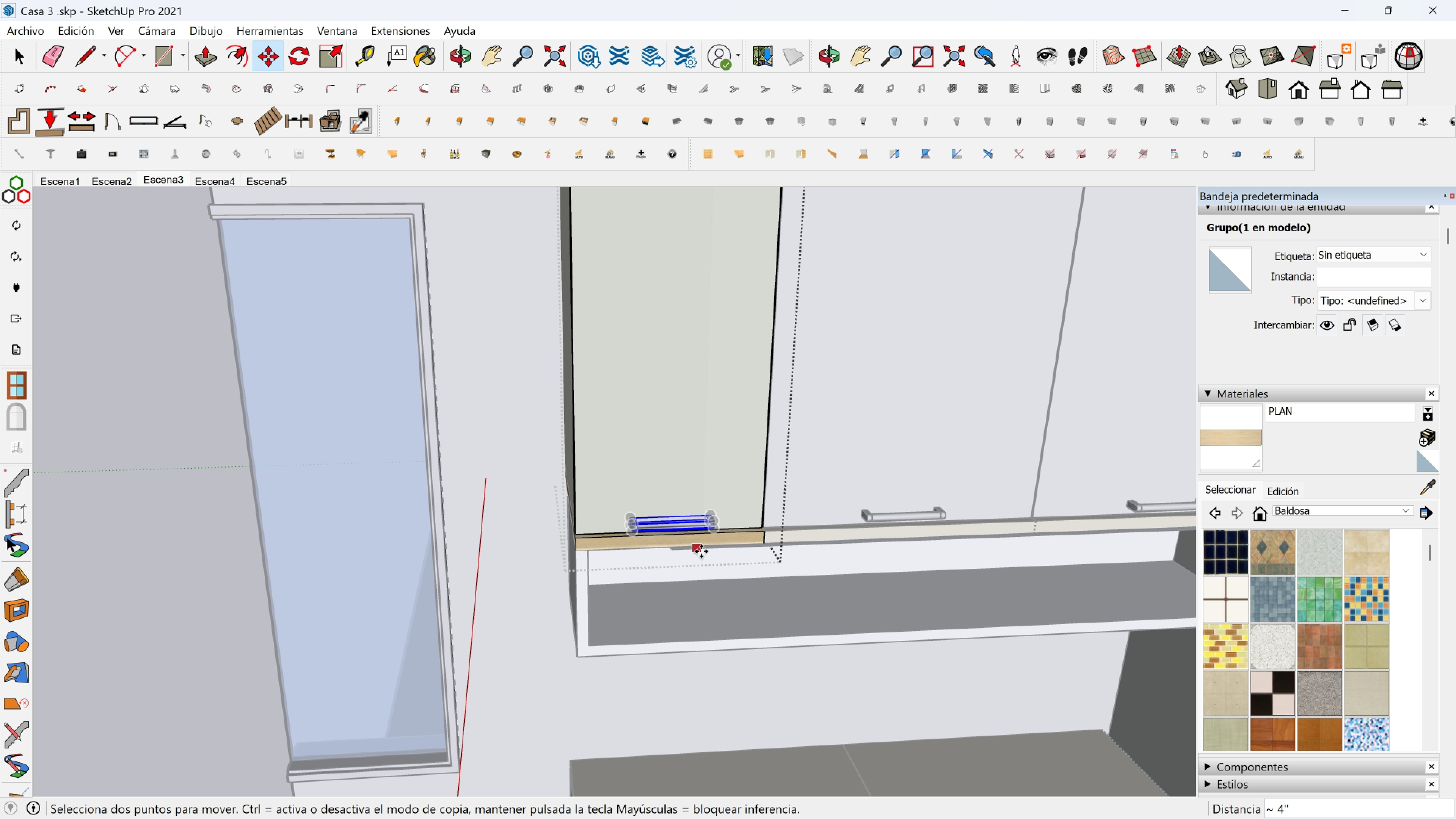 
key(Space)
 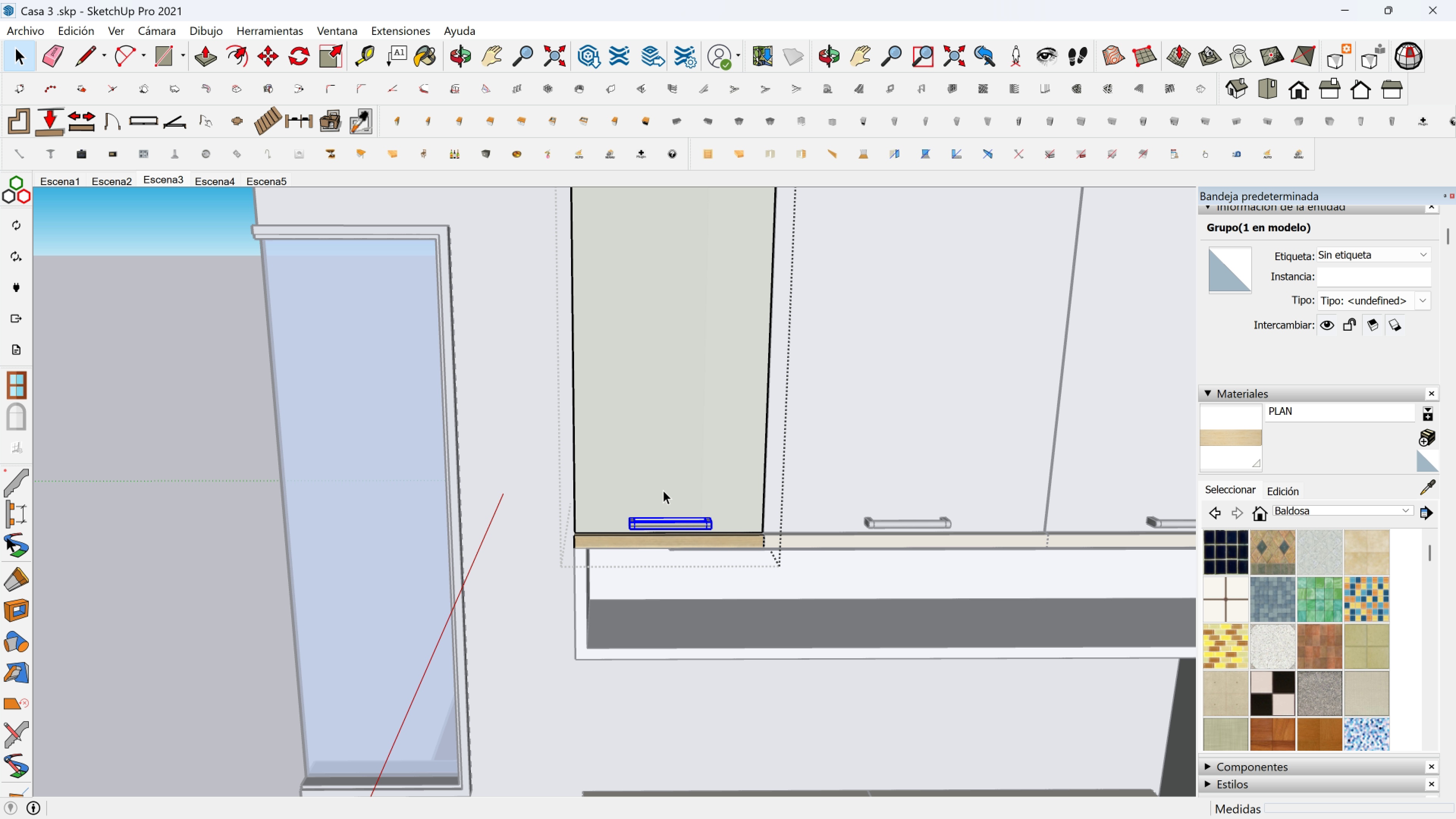 
key(Escape)
 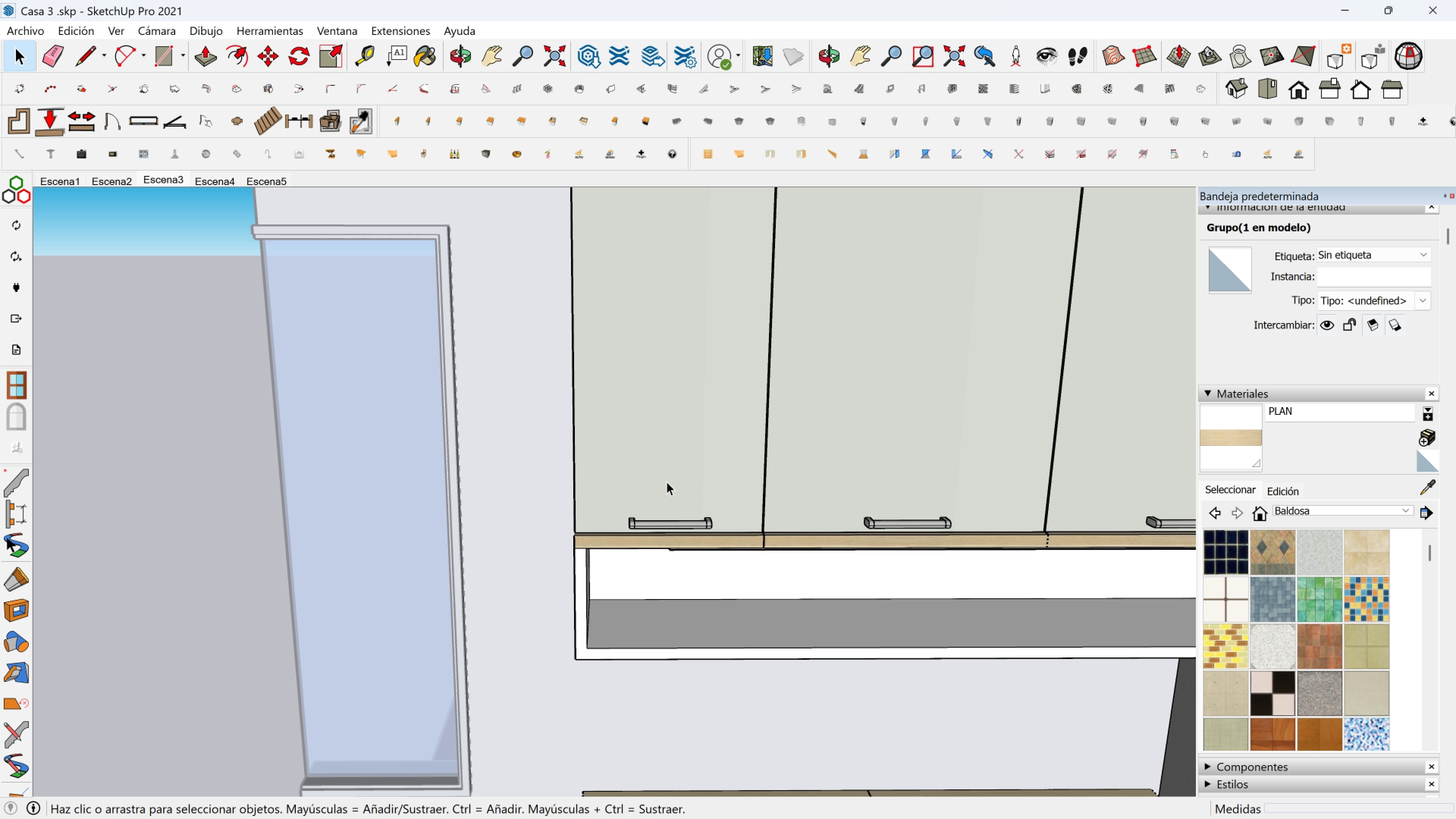 
scroll: coordinate [679, 490], scroll_direction: down, amount: 3.0
 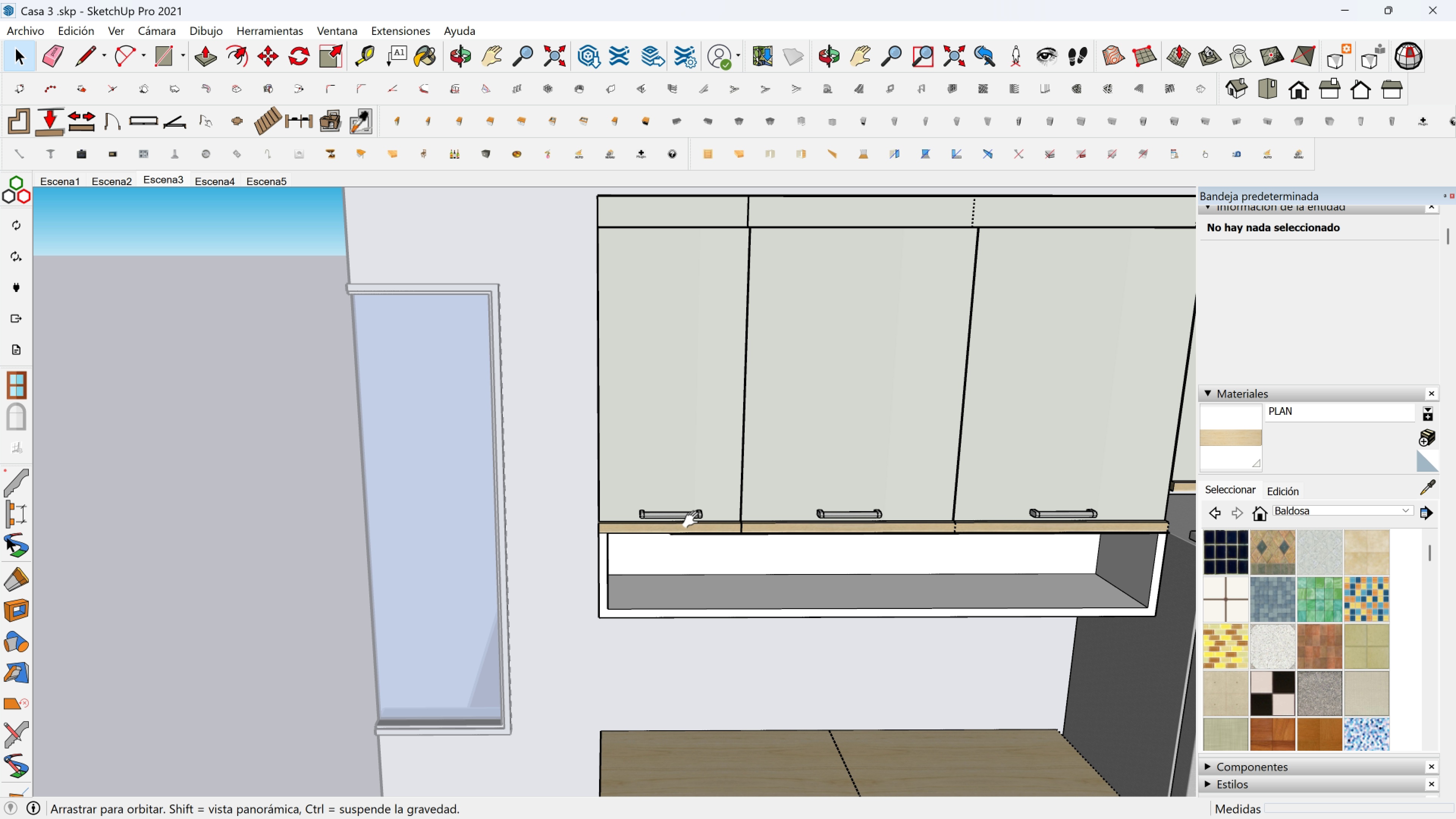 
key(Shift+ShiftLeft)
 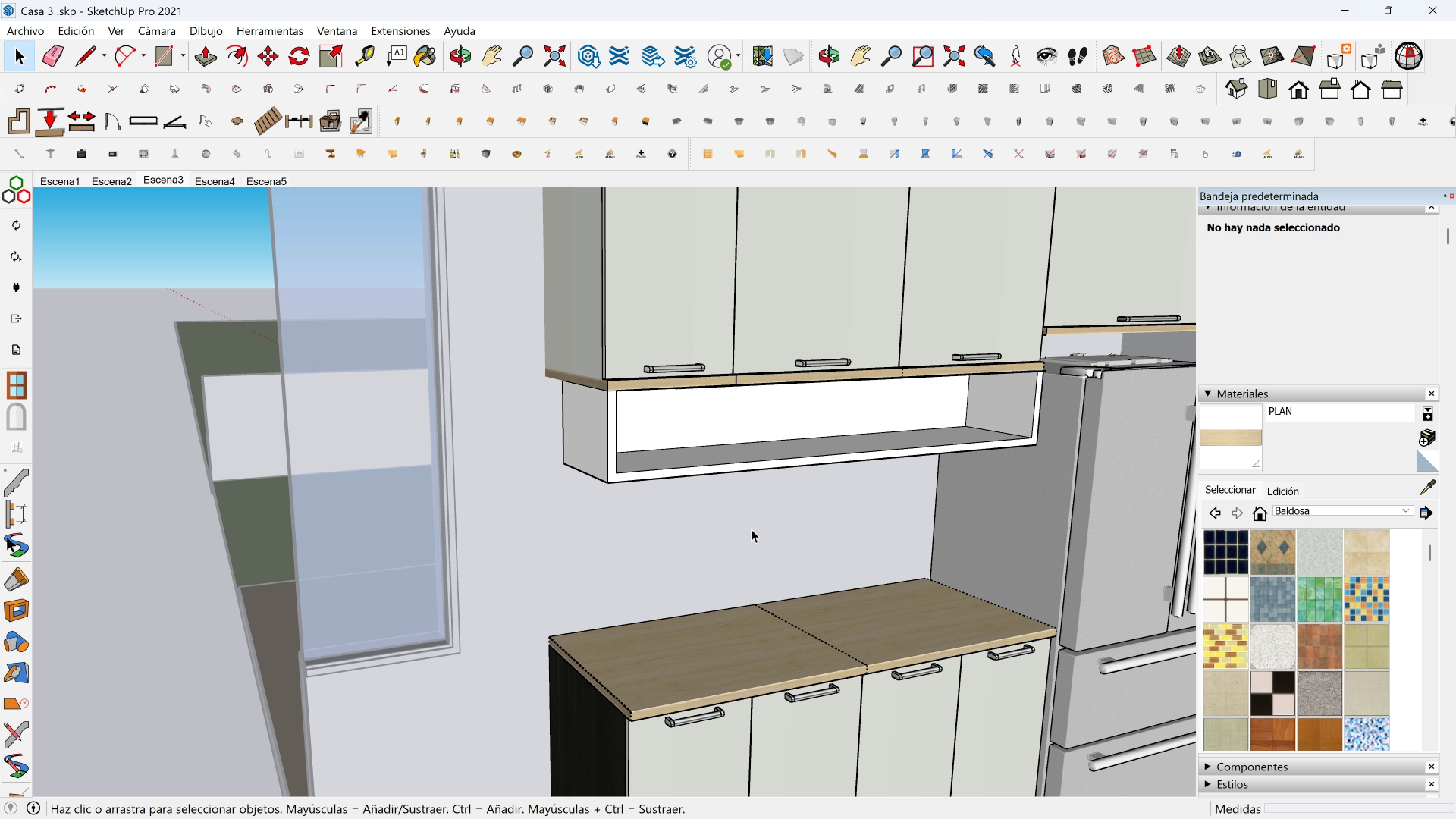 
scroll: coordinate [693, 472], scroll_direction: down, amount: 3.0